 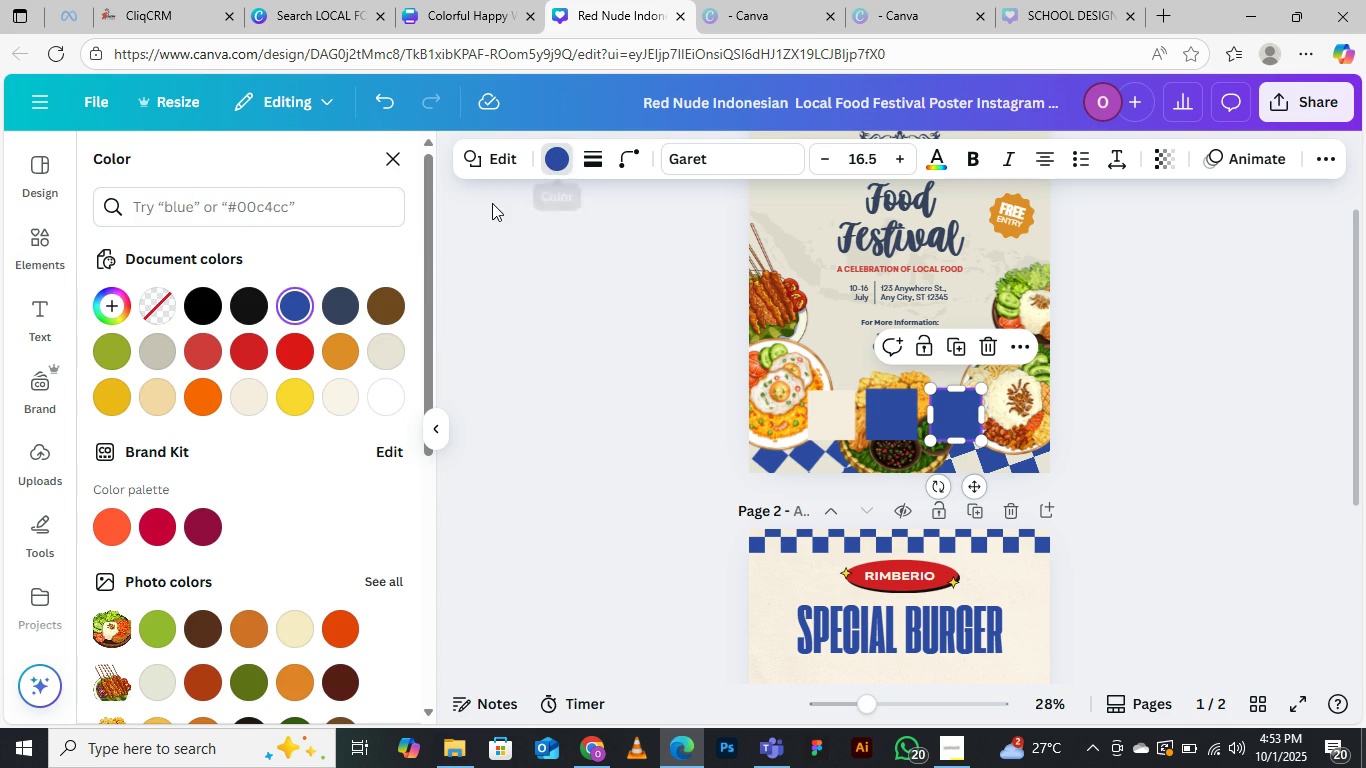 
left_click([108, 304])
 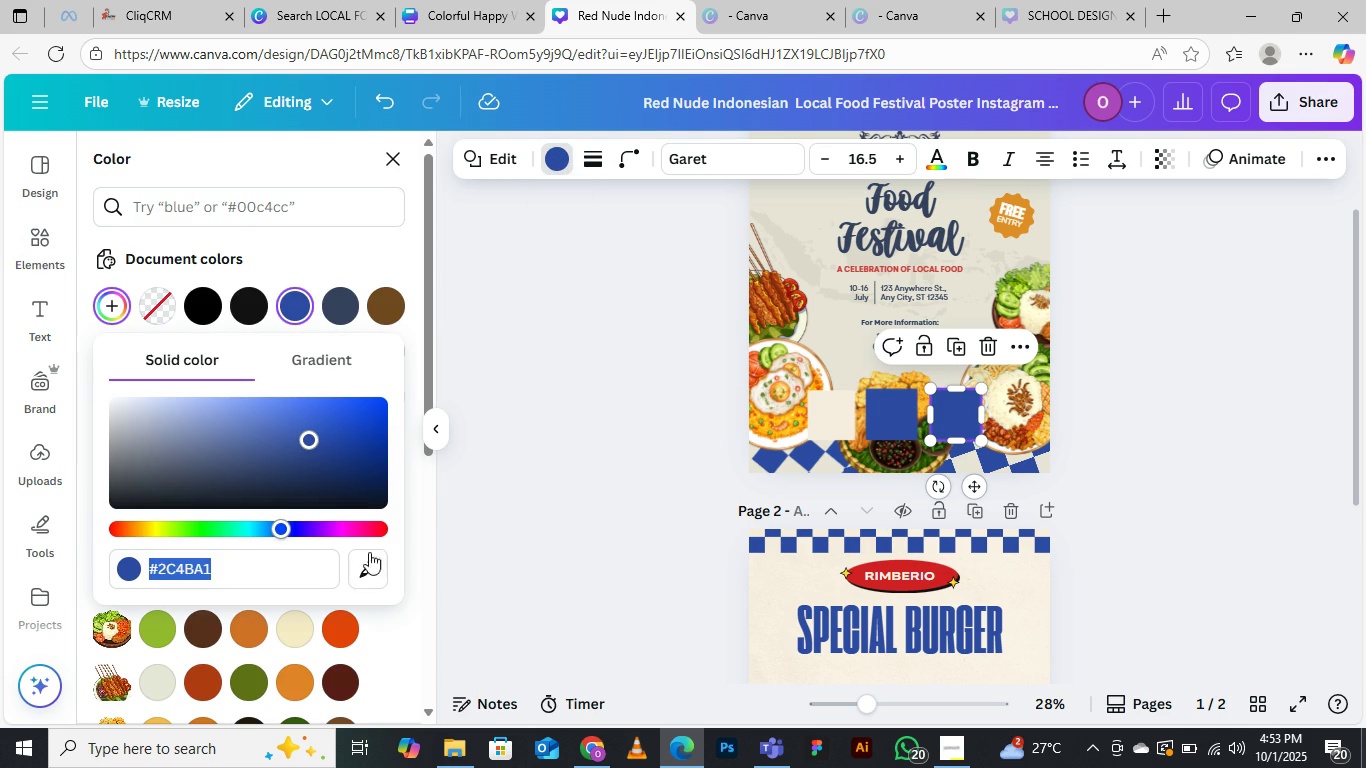 
left_click([367, 568])
 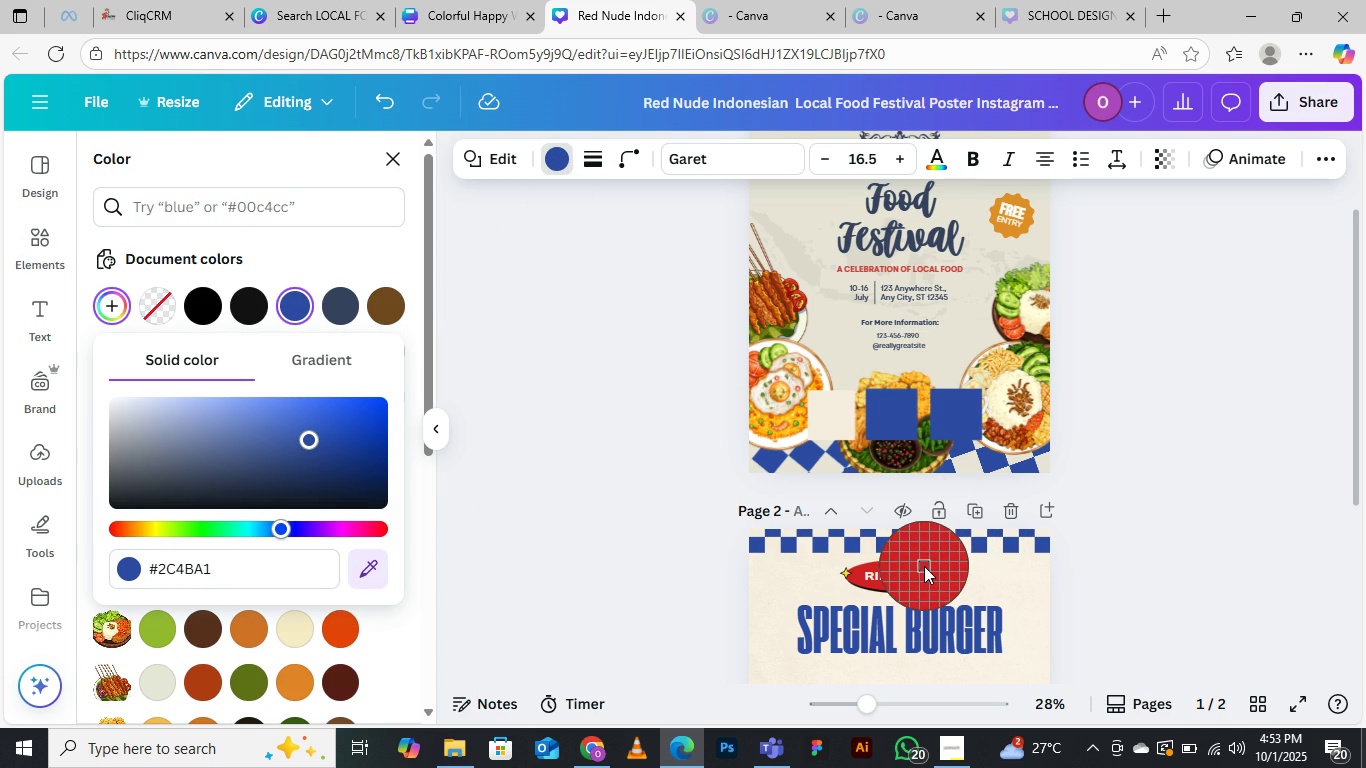 
left_click([924, 566])
 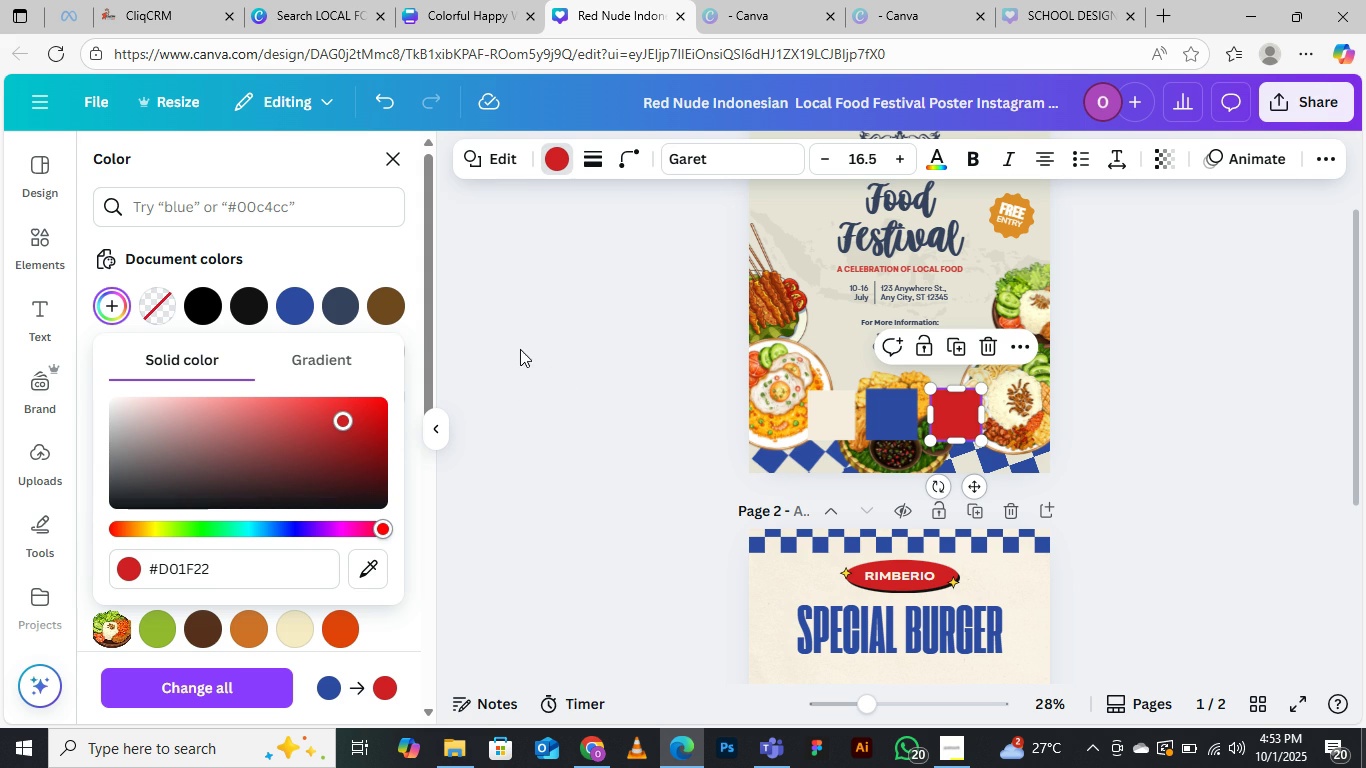 
left_click([554, 335])
 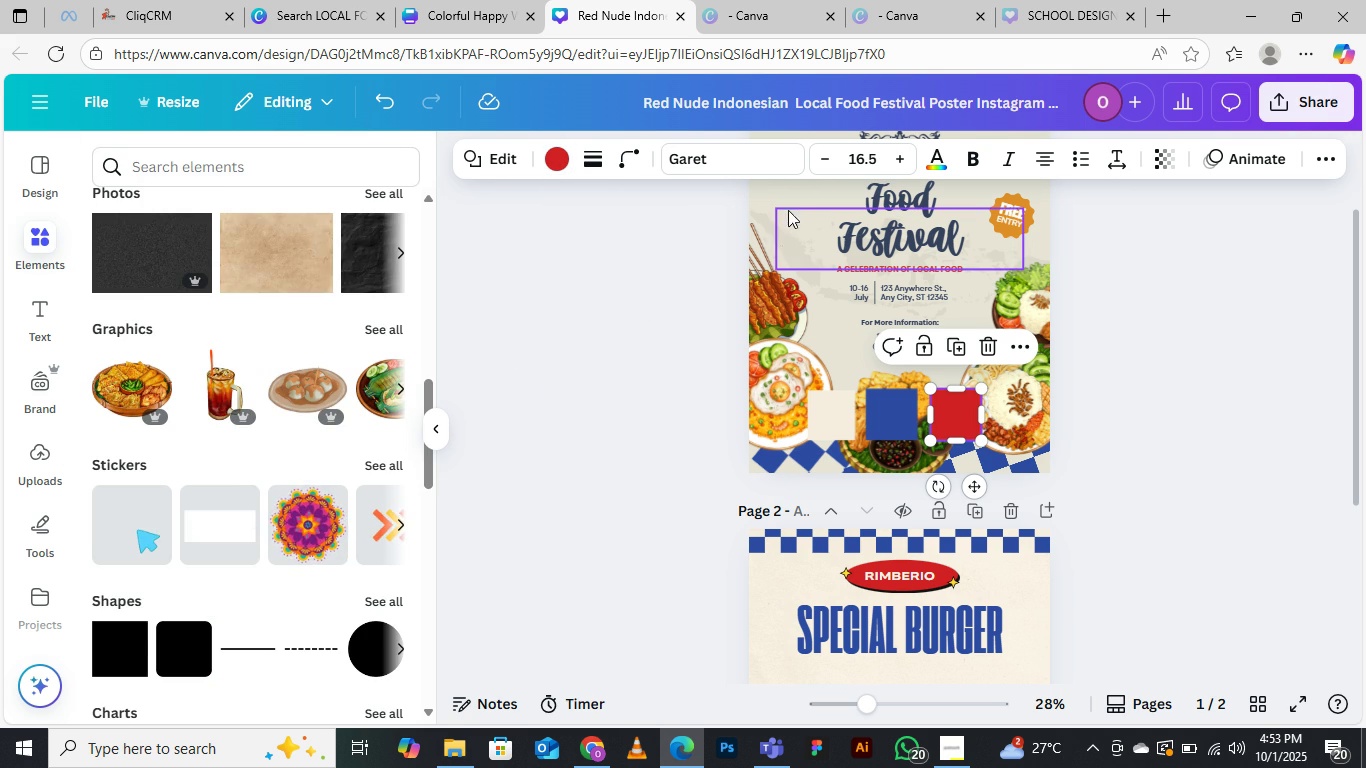 
left_click([788, 193])
 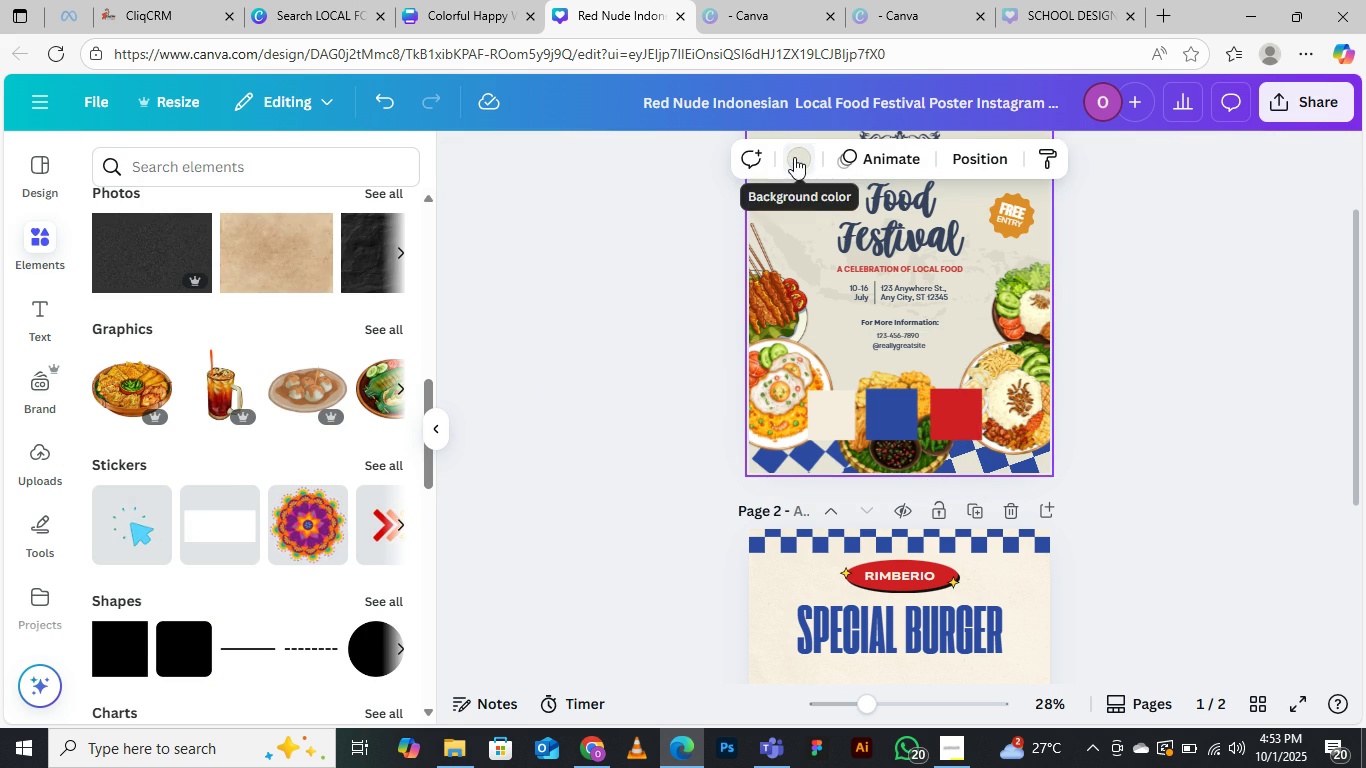 
left_click([794, 157])
 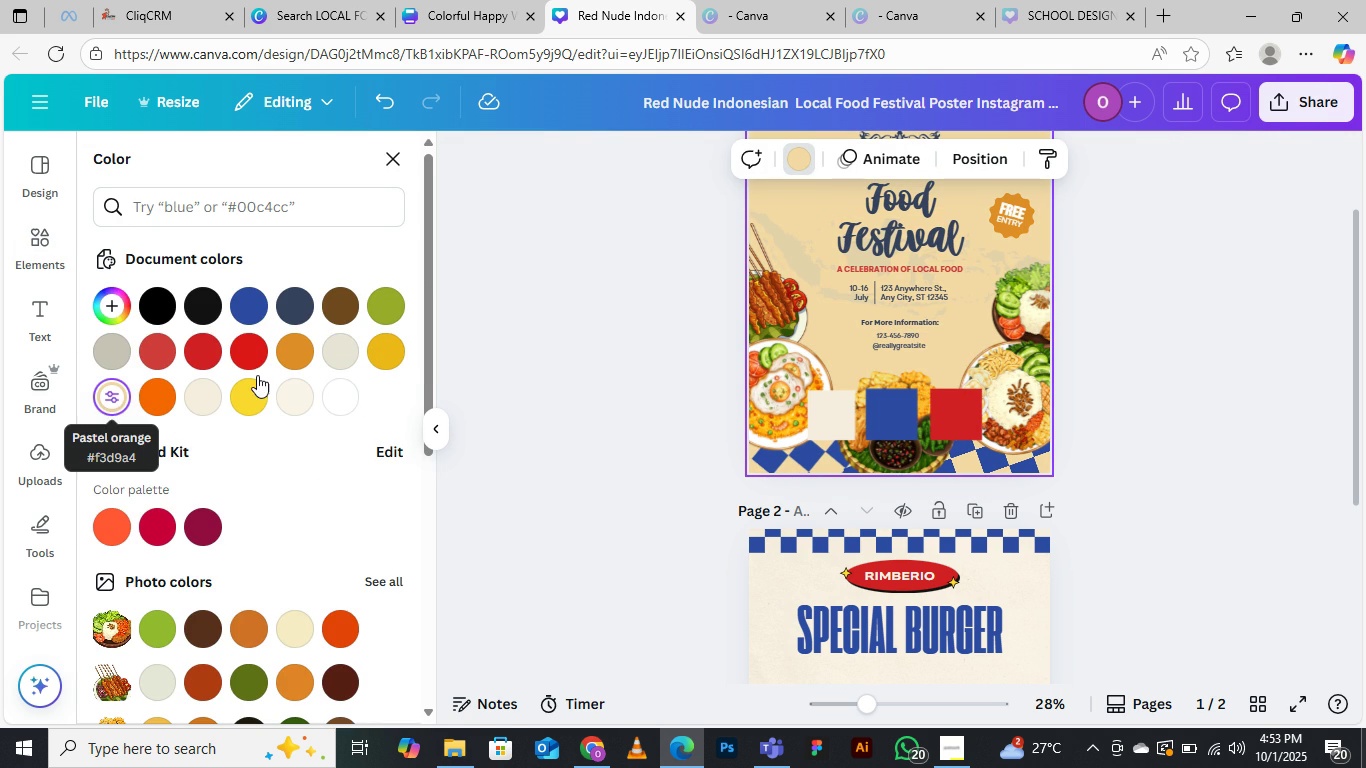 
wait(5.44)
 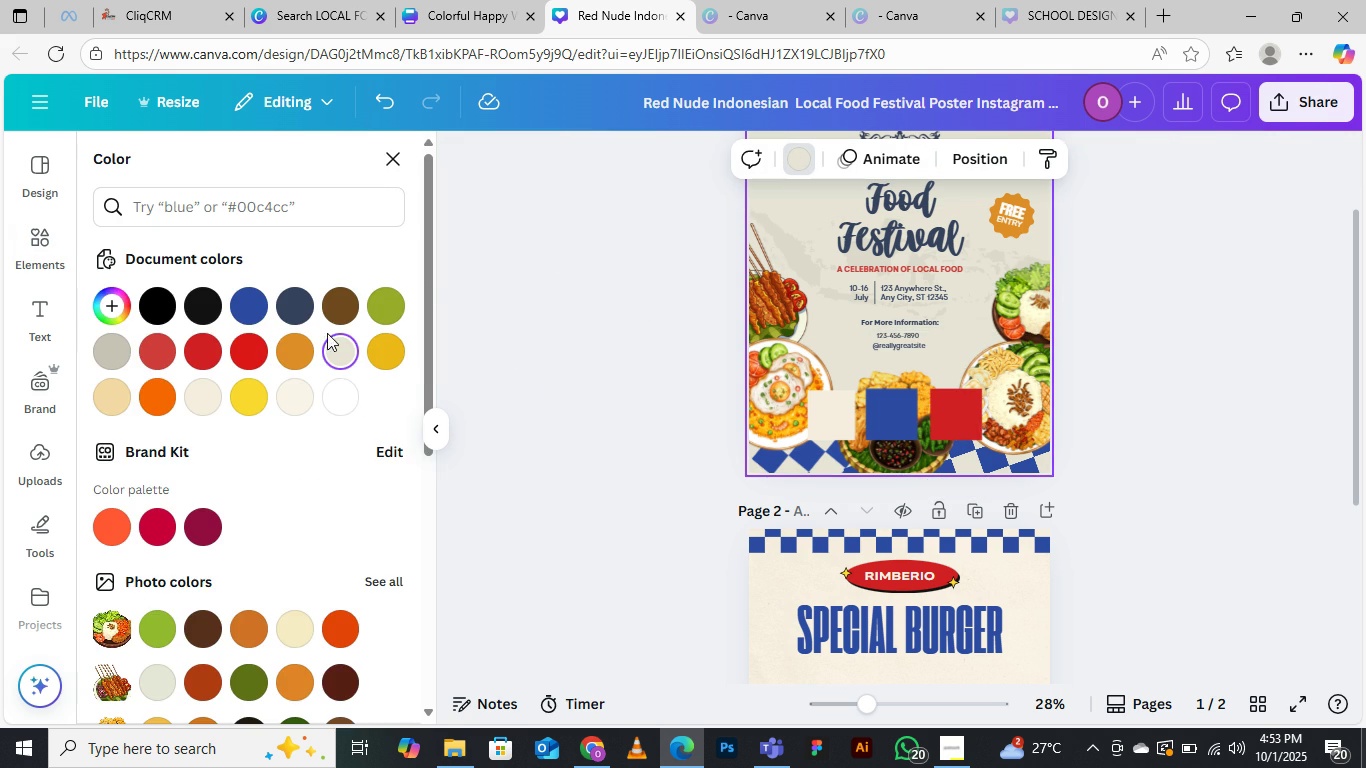 
left_click([803, 164])
 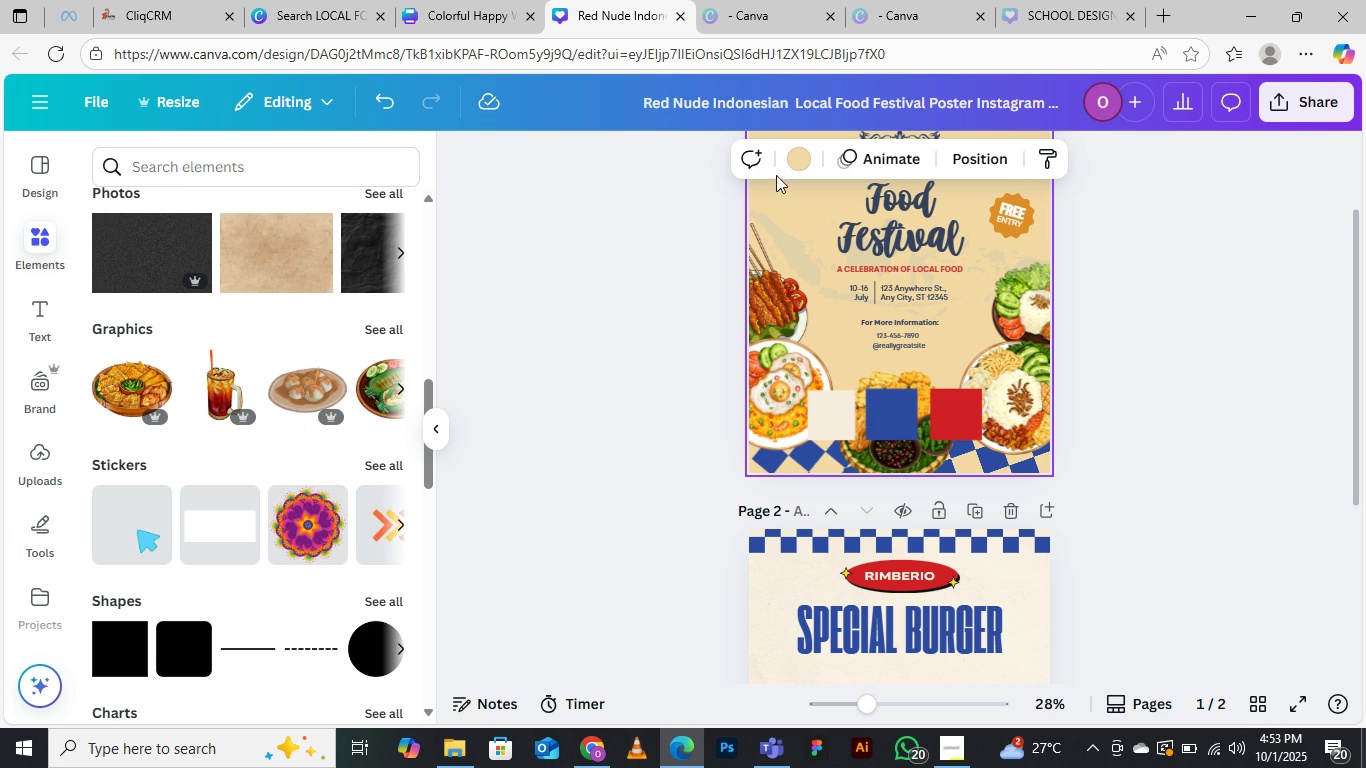 
left_click([798, 158])
 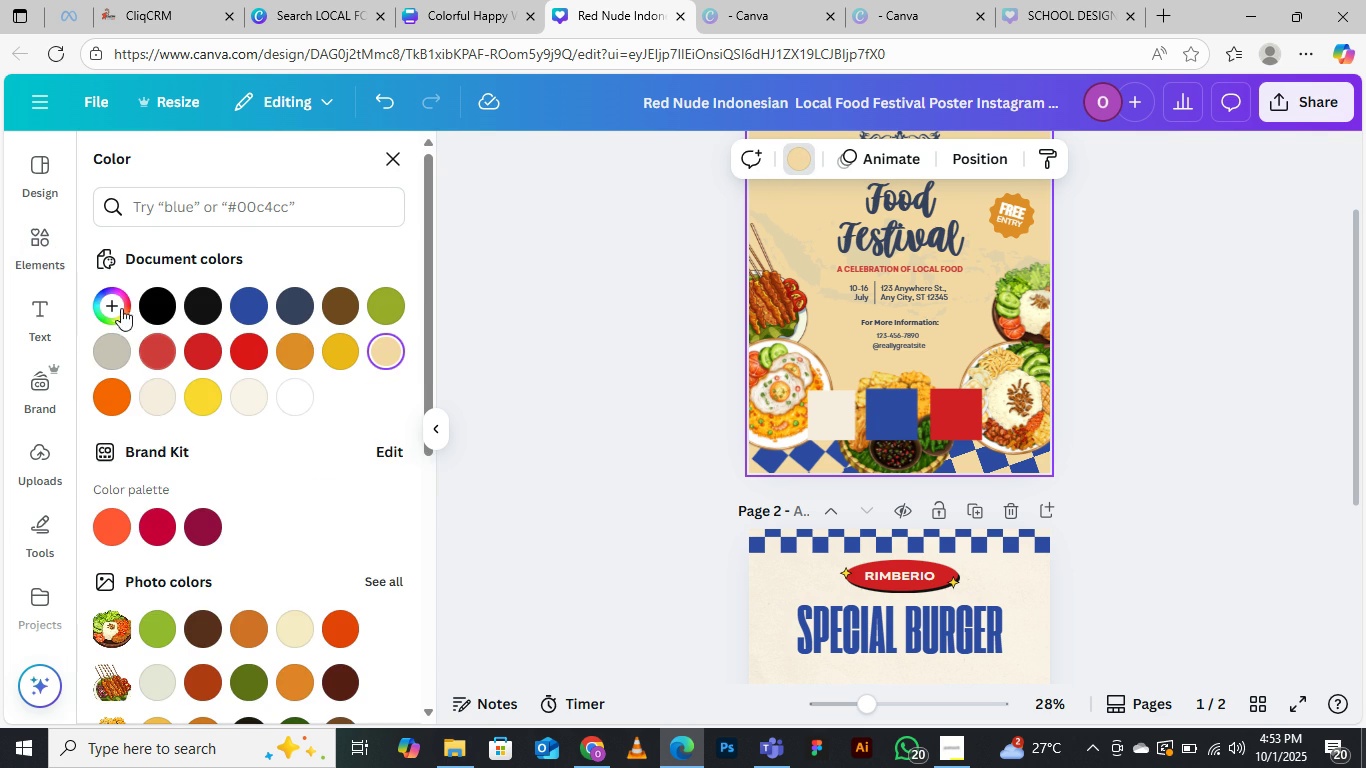 
left_click([116, 304])
 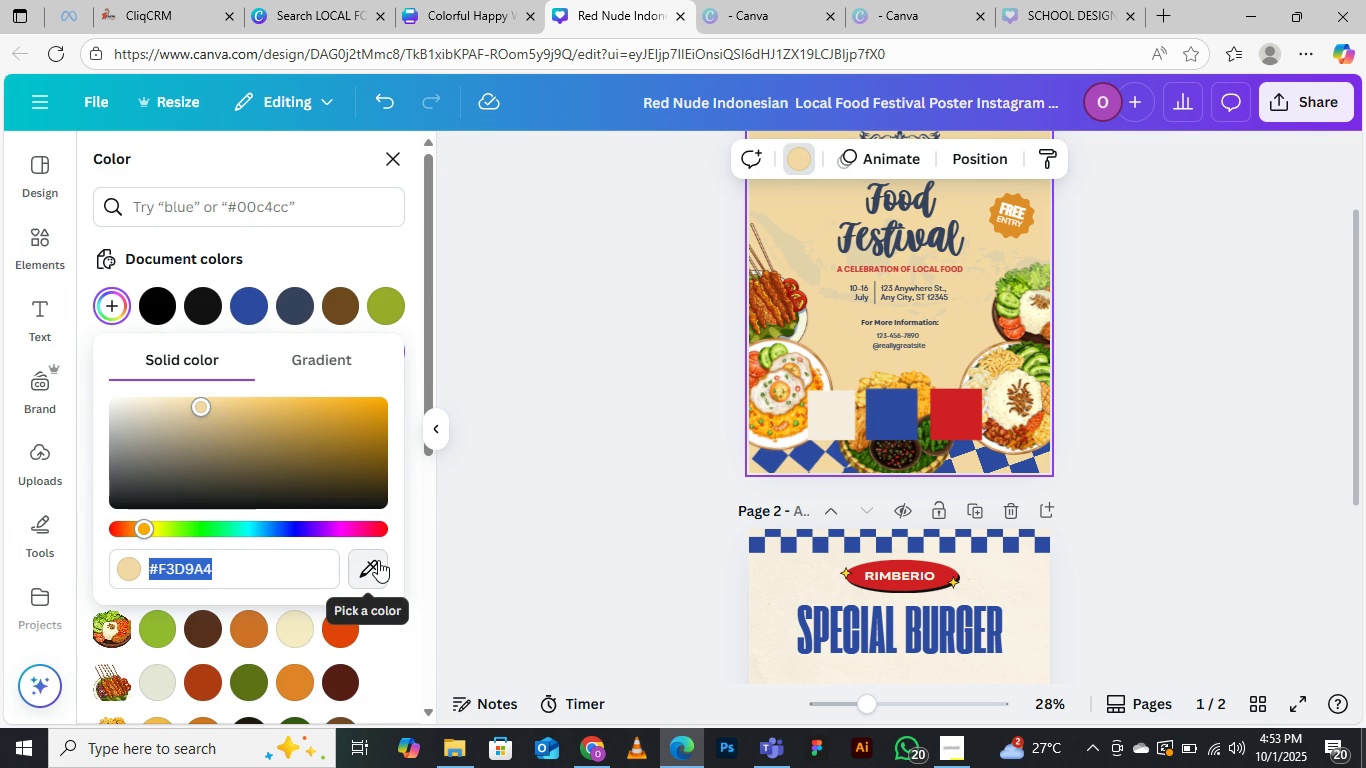 
left_click([370, 563])
 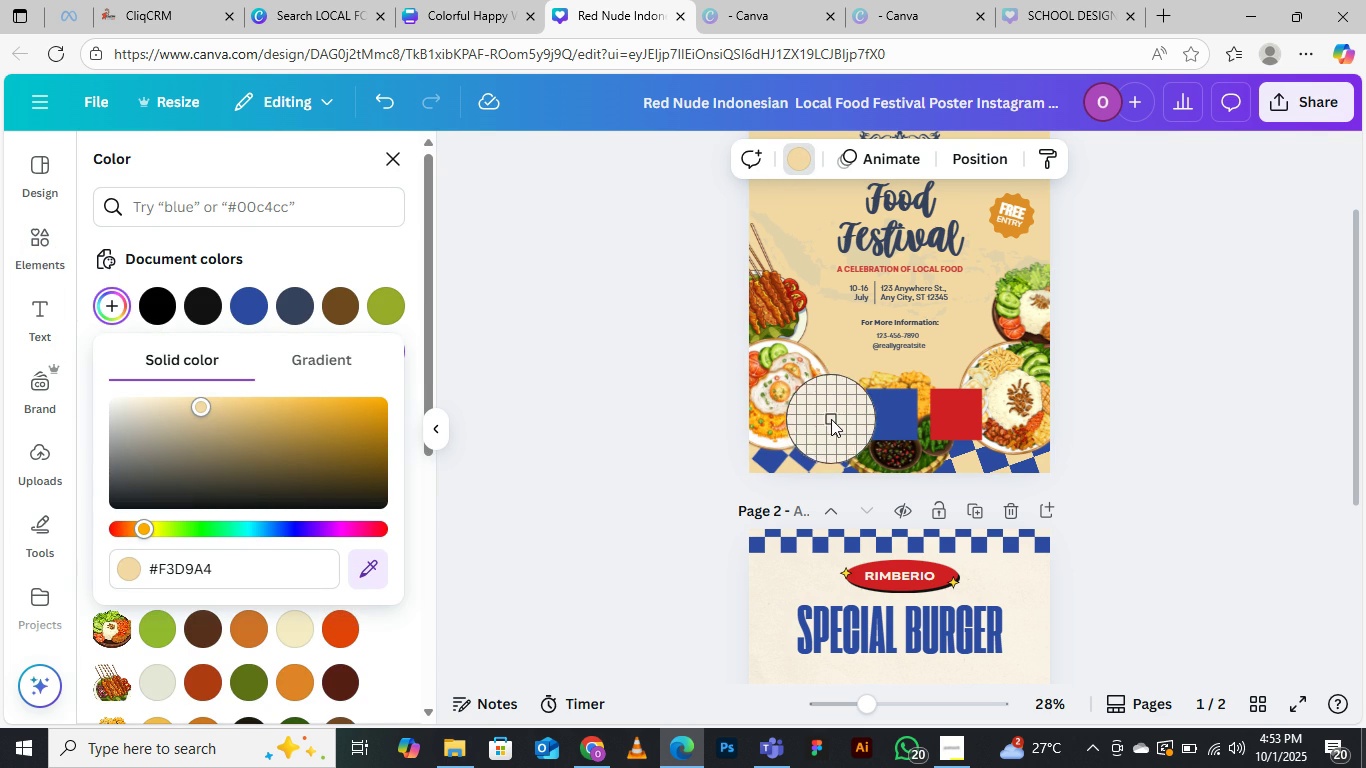 
left_click([831, 417])
 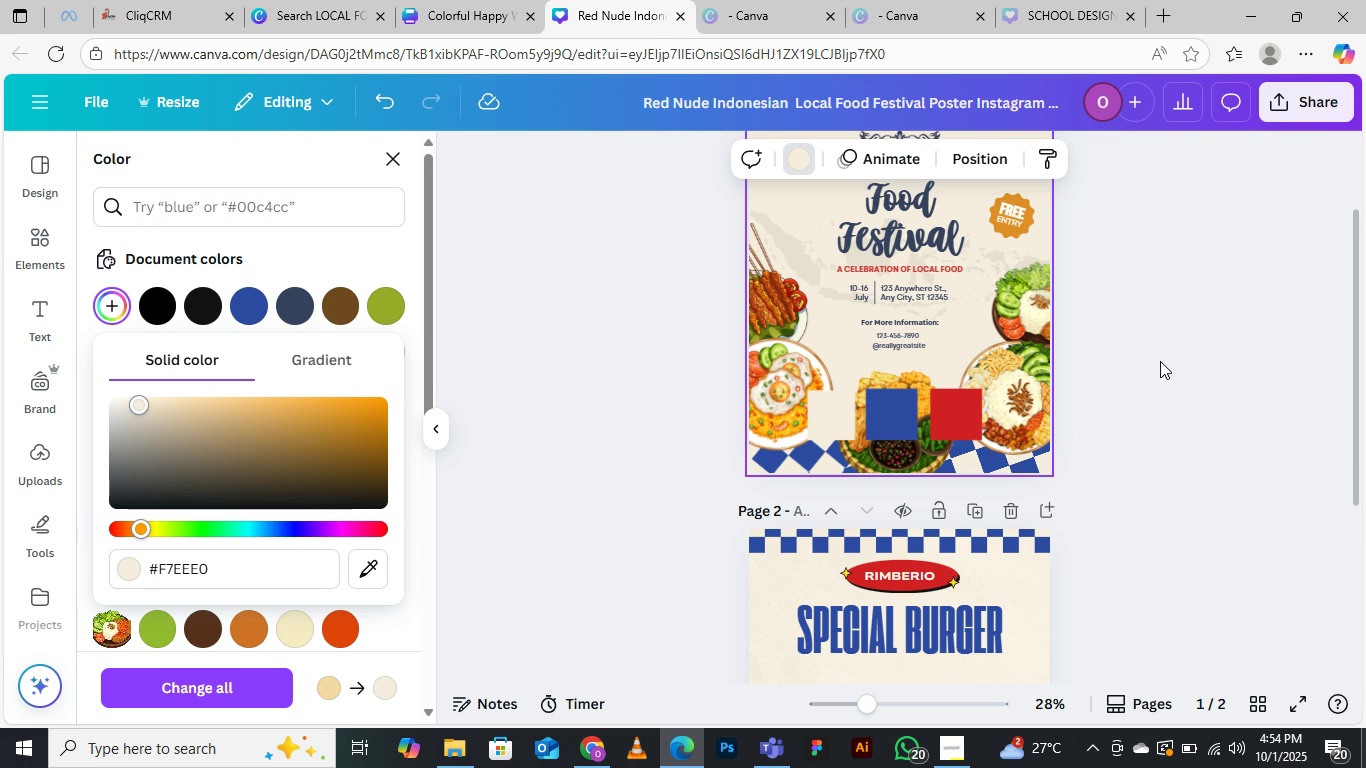 
wait(5.02)
 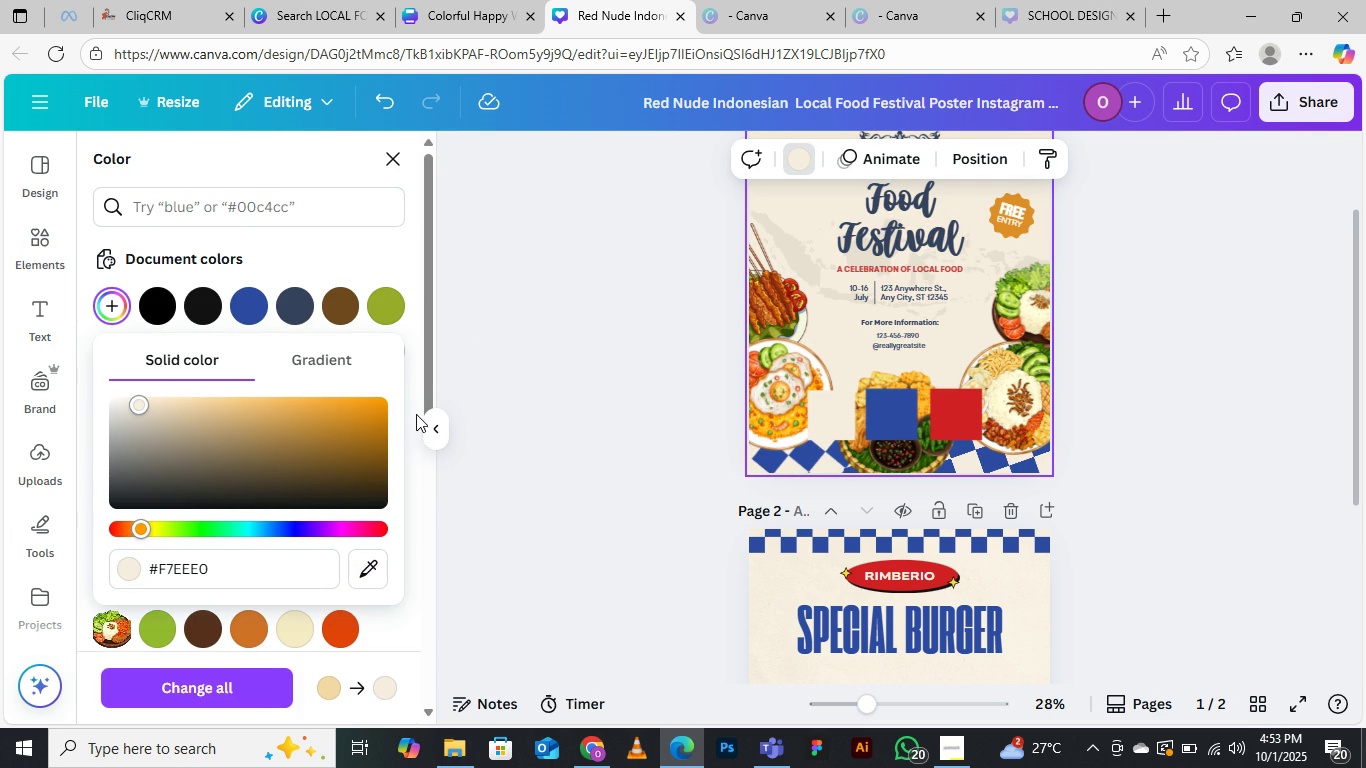 
scroll: coordinate [1169, 342], scroll_direction: up, amount: 1.0
 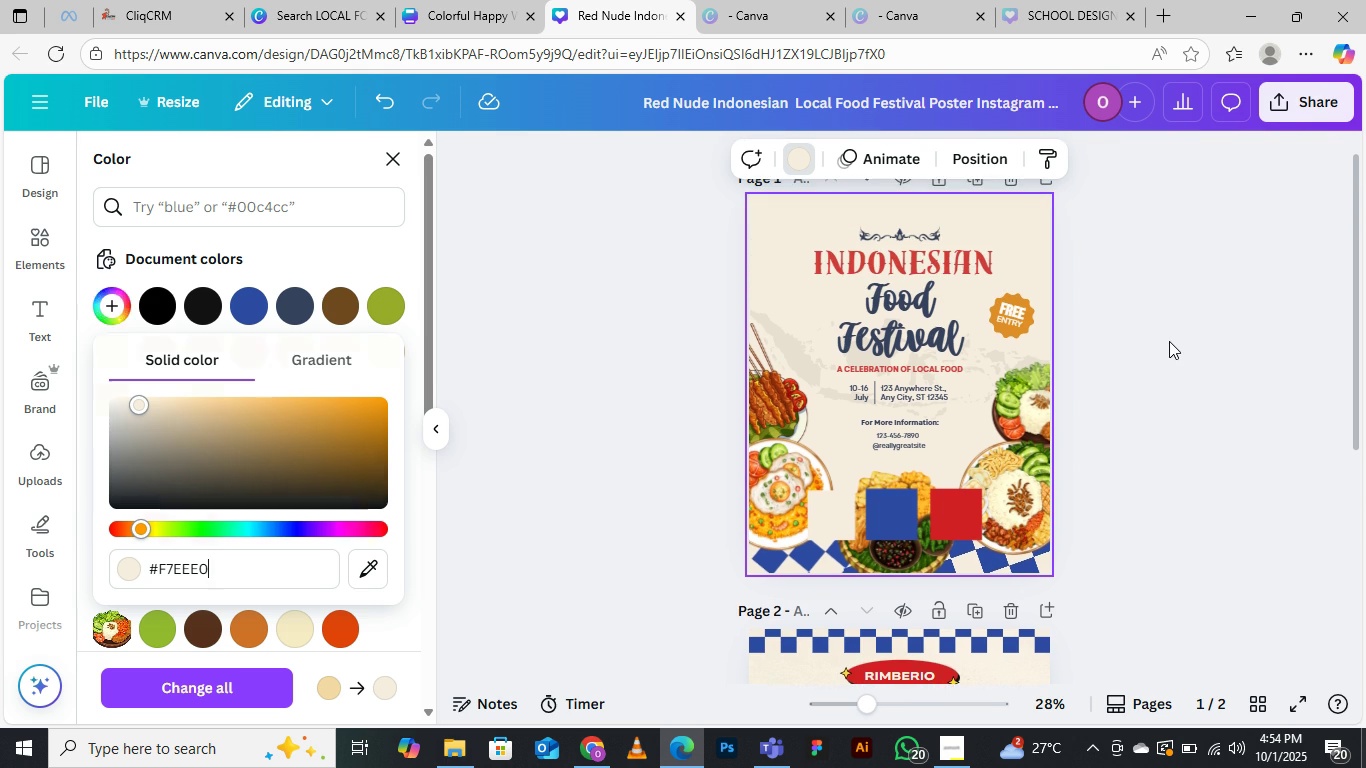 
left_click([1169, 341])
 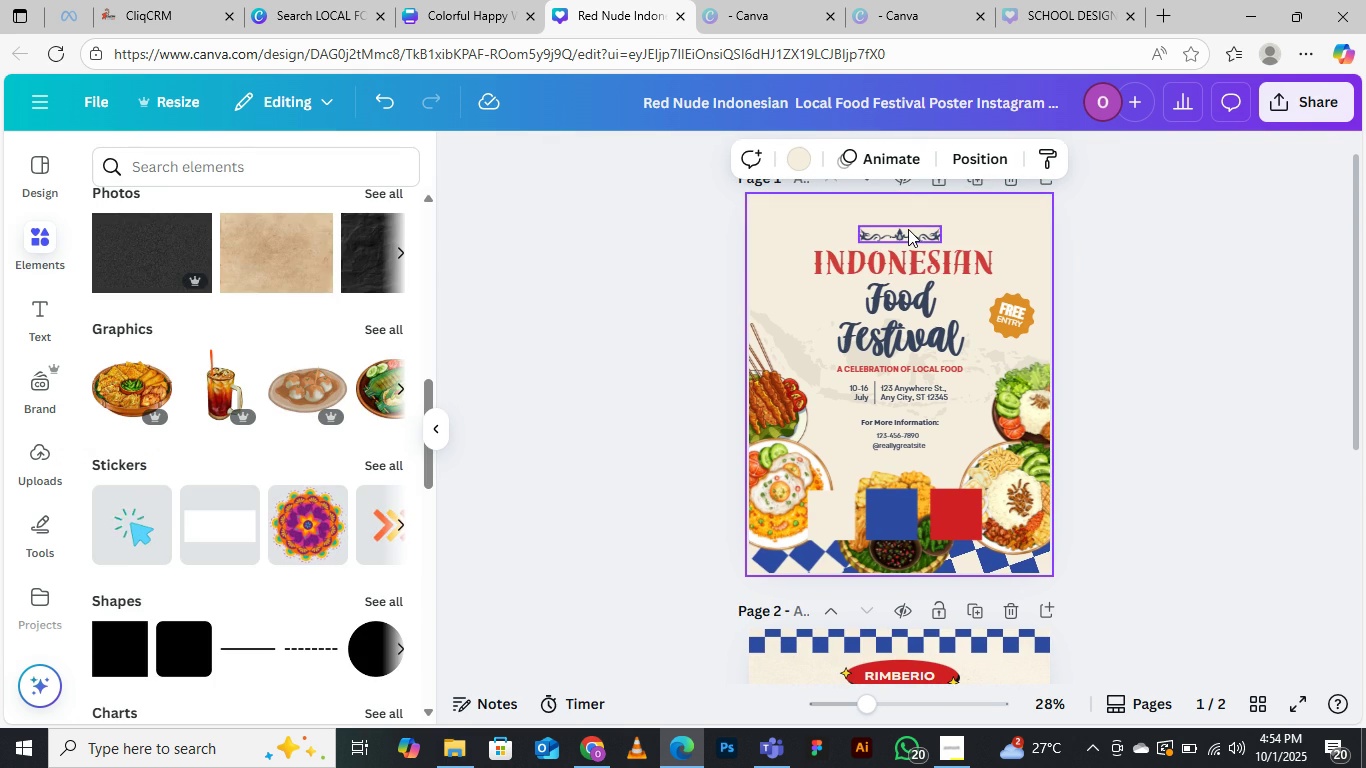 
left_click([908, 229])
 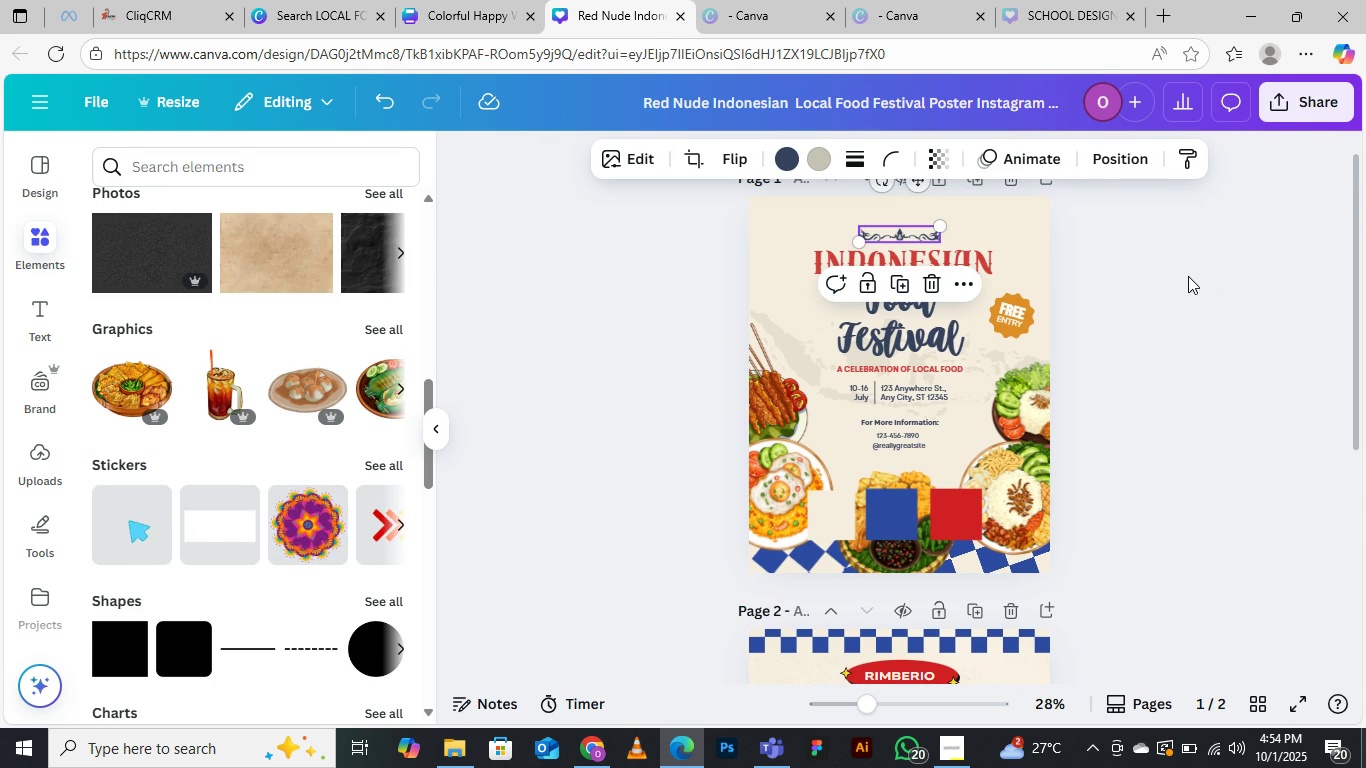 
key(Delete)